 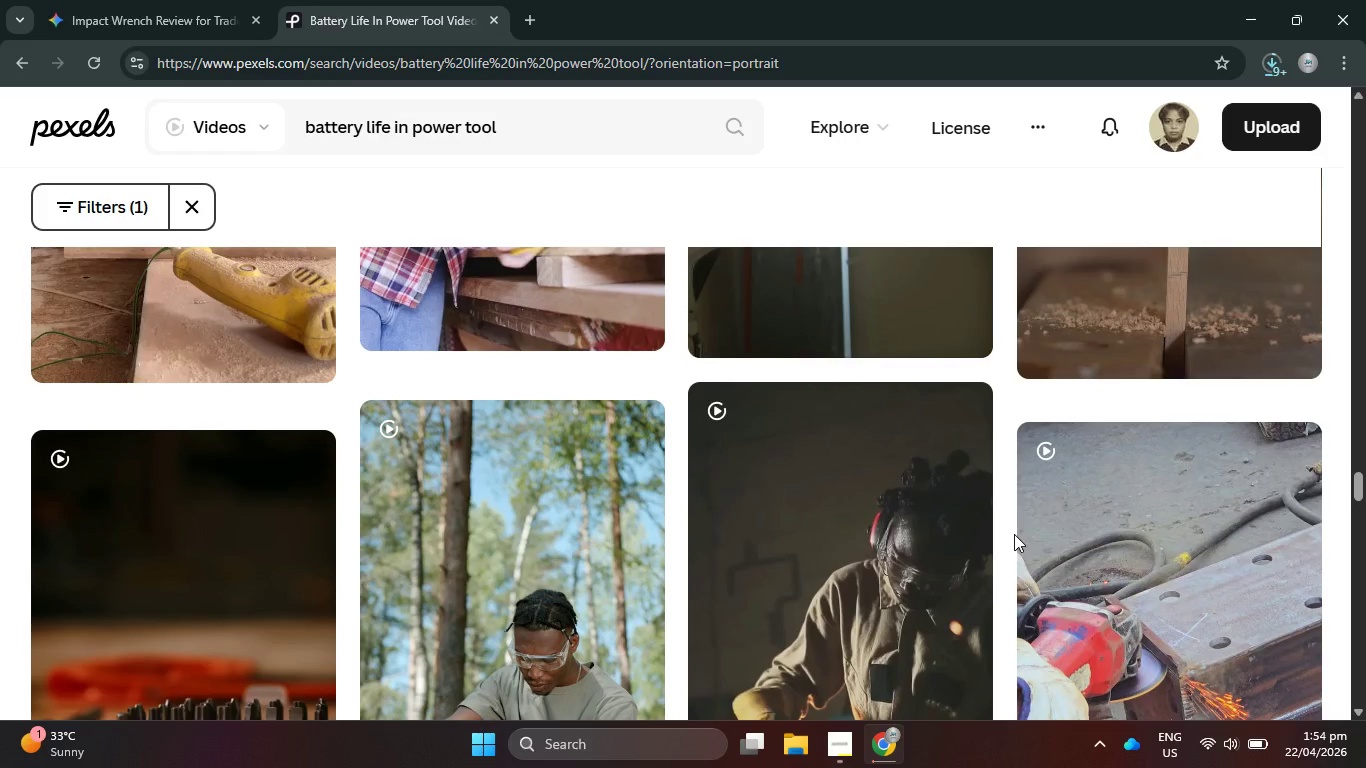 
scroll: coordinate [1030, 515], scroll_direction: down, amount: 6.0
 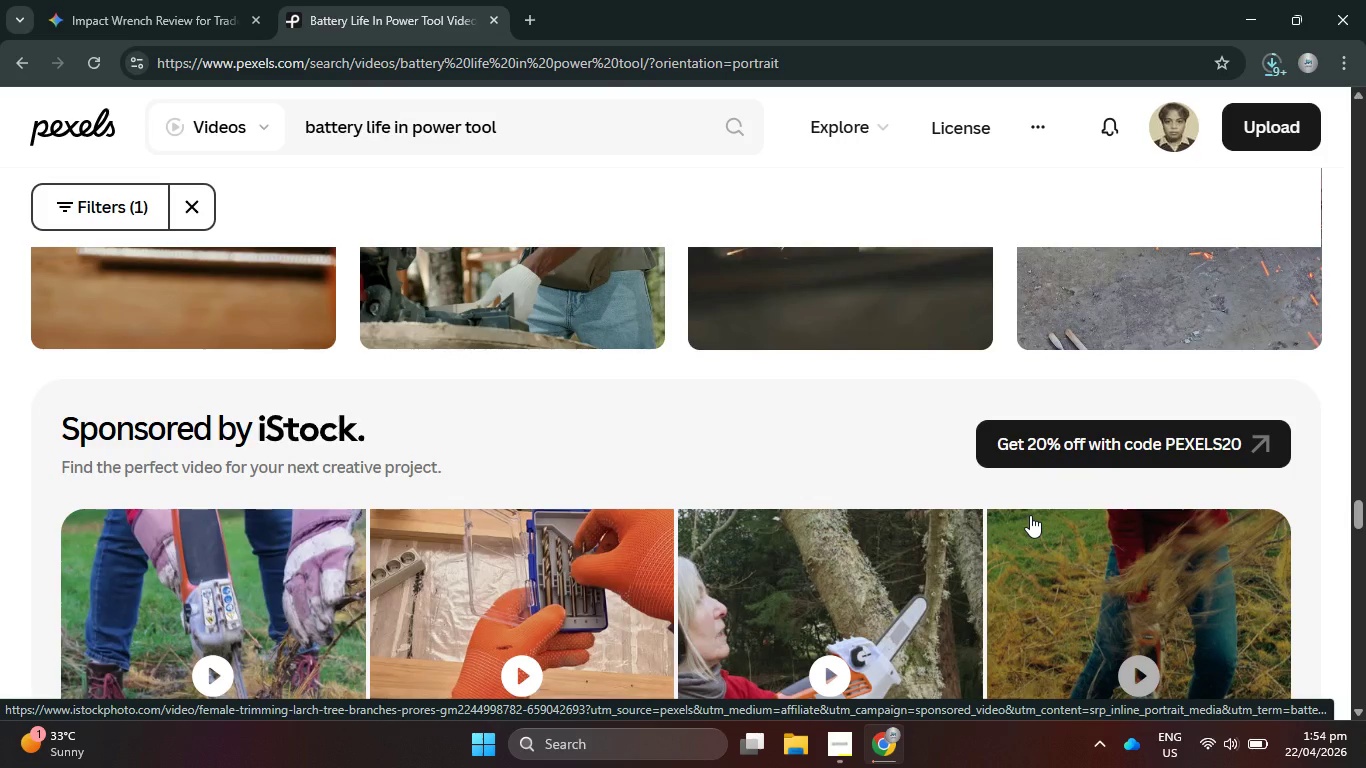 
scroll: coordinate [1161, 550], scroll_direction: down, amount: 5.0
 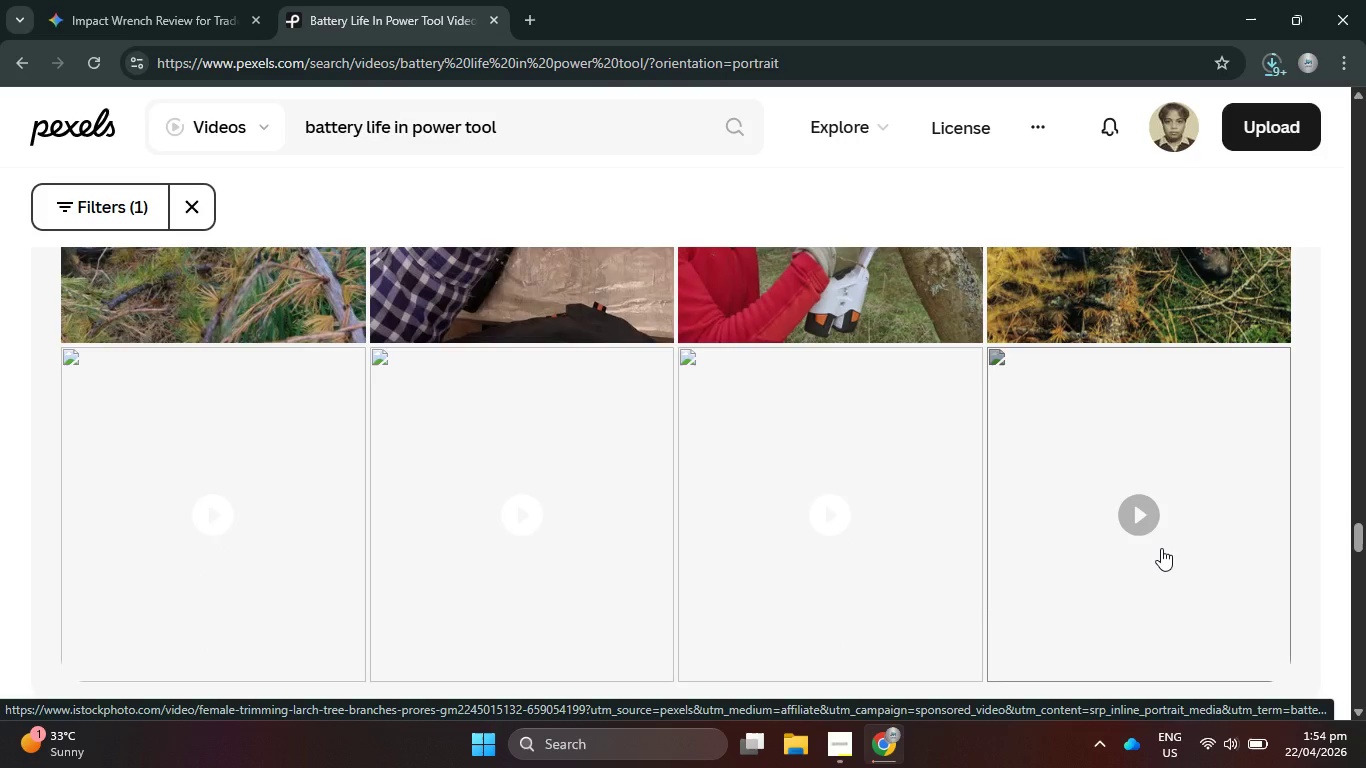 
wait(10.25)
 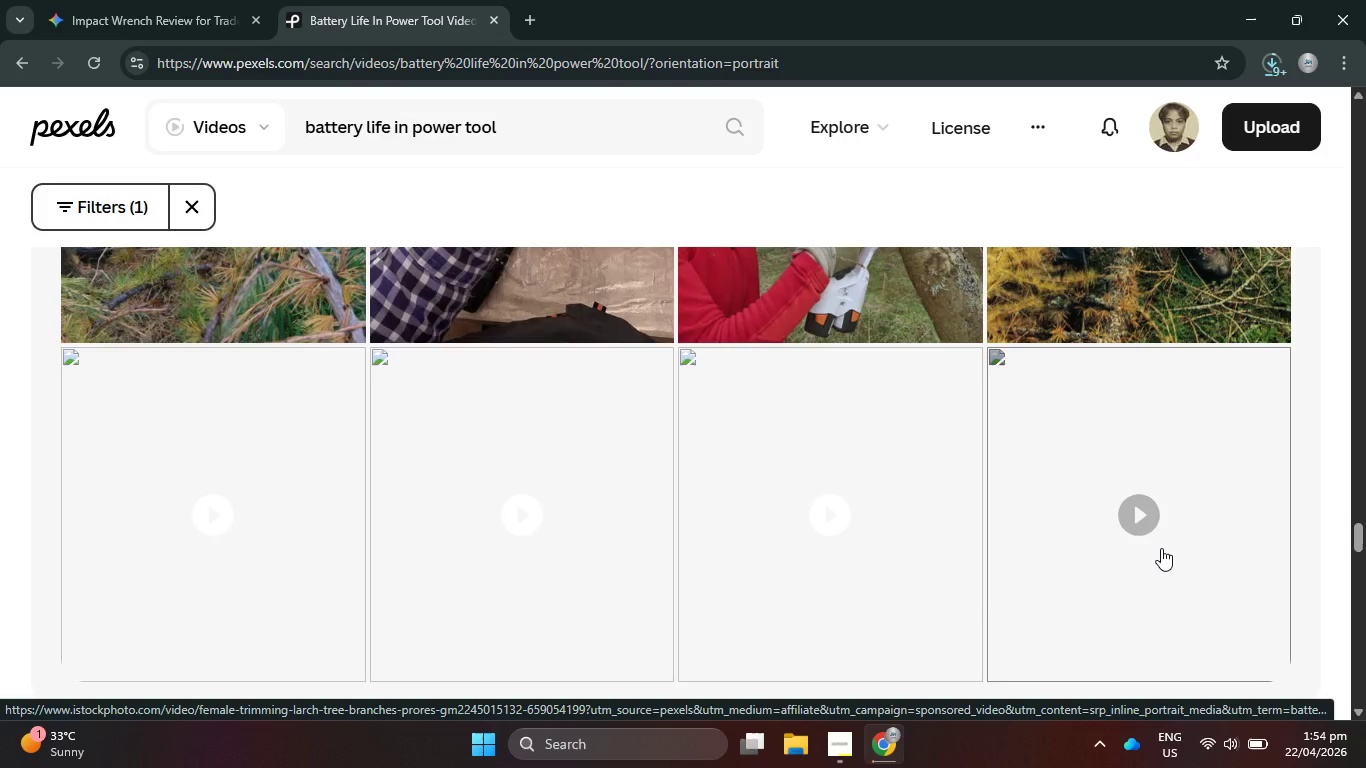 
scroll: coordinate [1159, 546], scroll_direction: down, amount: 1.0
 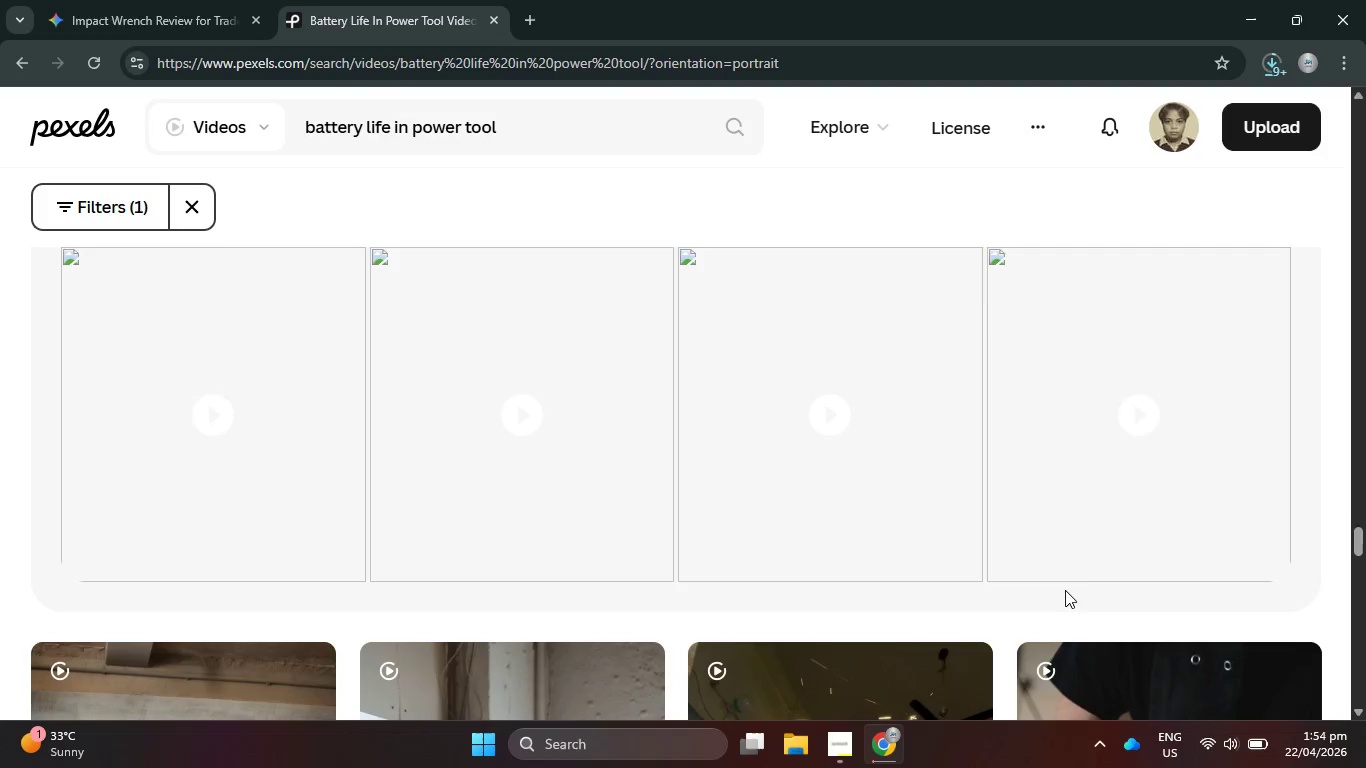 
wait(5.05)
 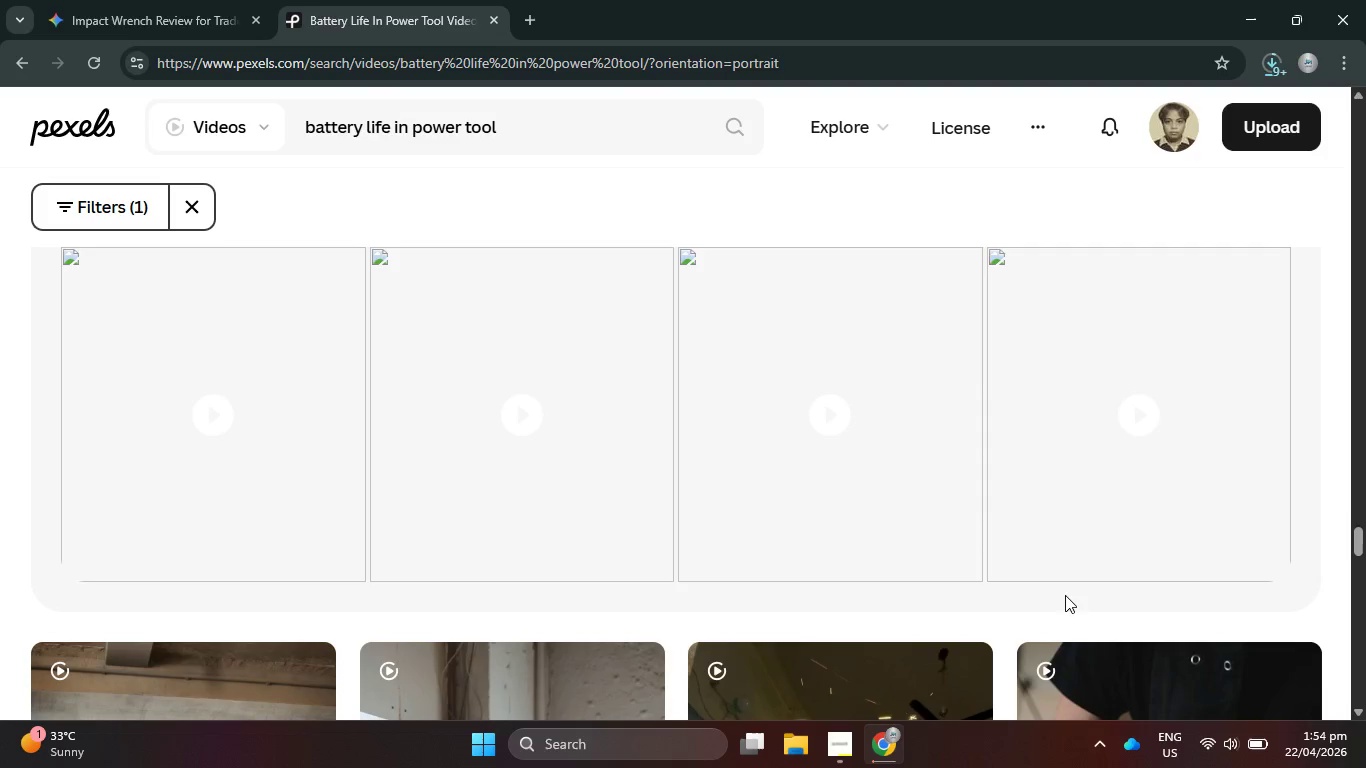 
scroll: coordinate [1306, 700], scroll_direction: down, amount: 2.0
 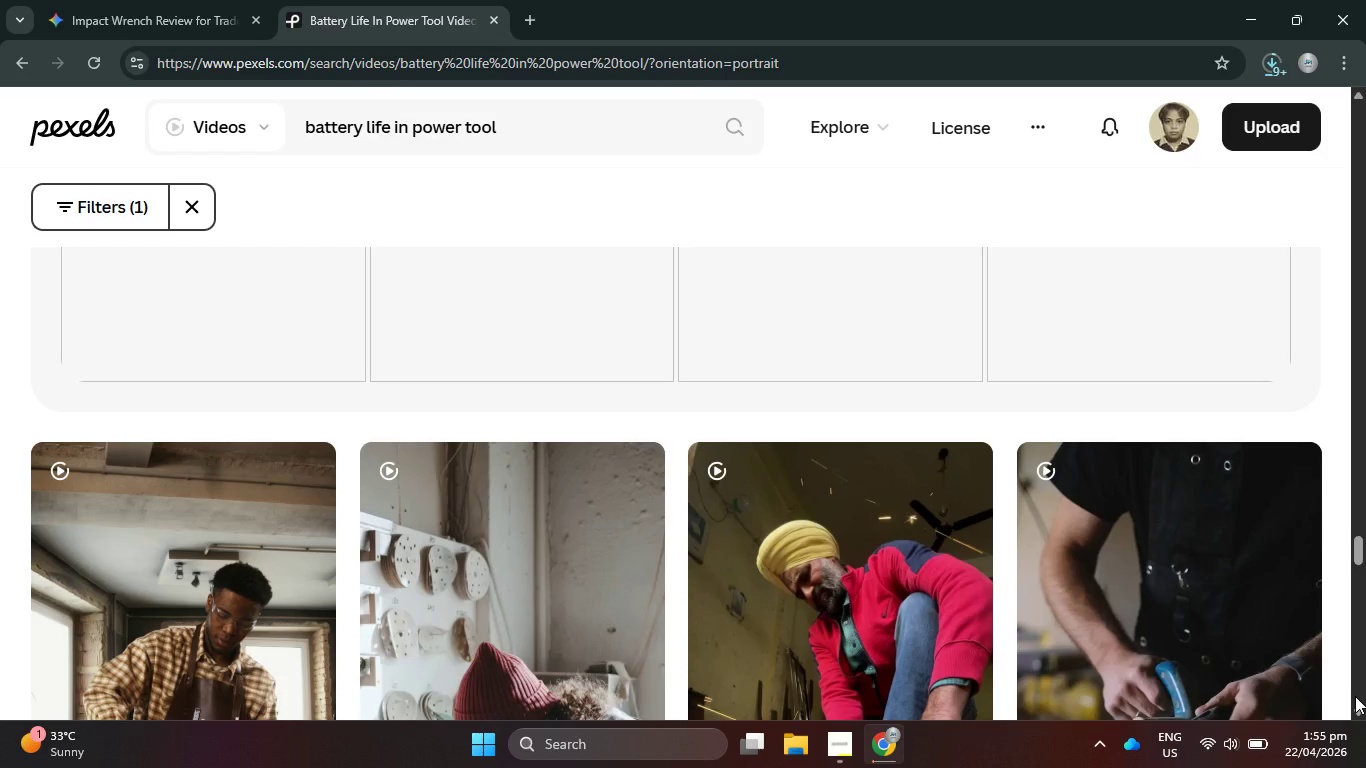 
wait(14.69)
 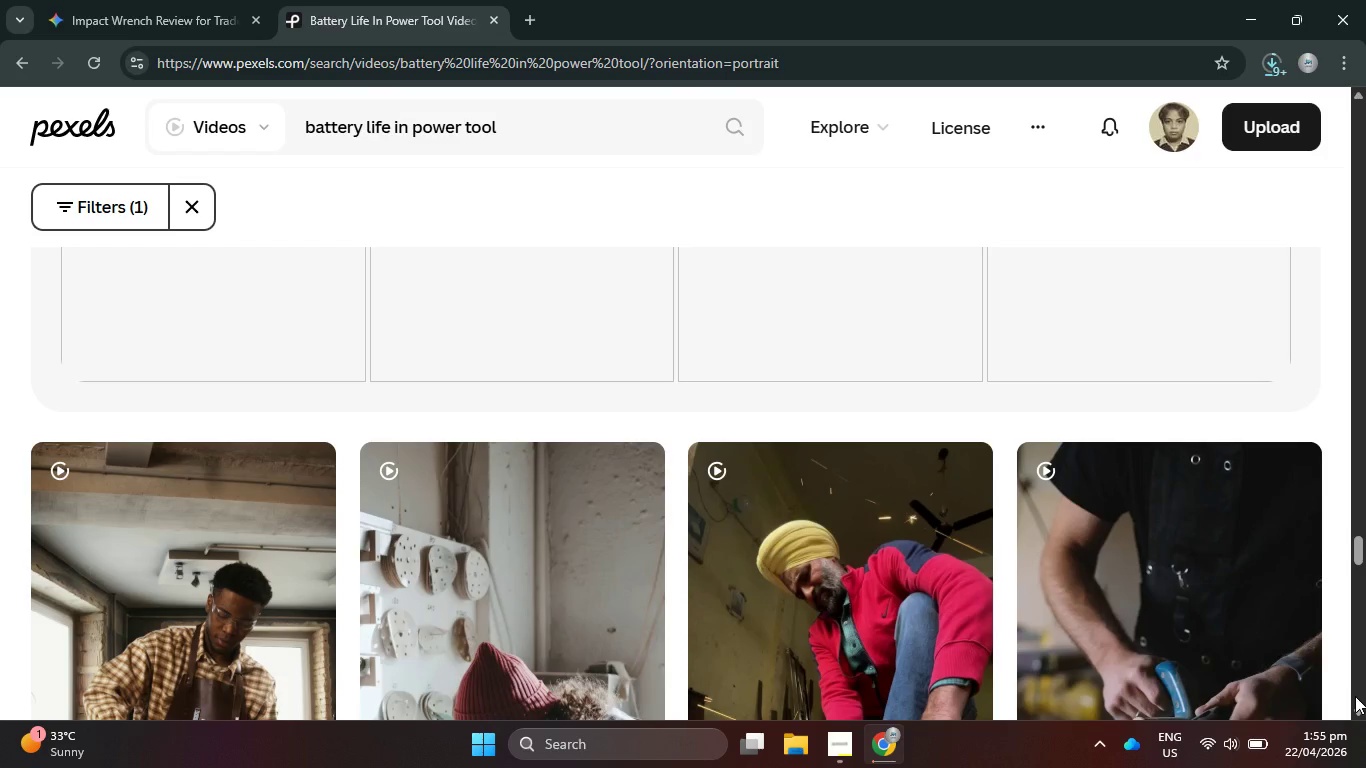 
scroll: coordinate [1353, 694], scroll_direction: down, amount: 3.0
 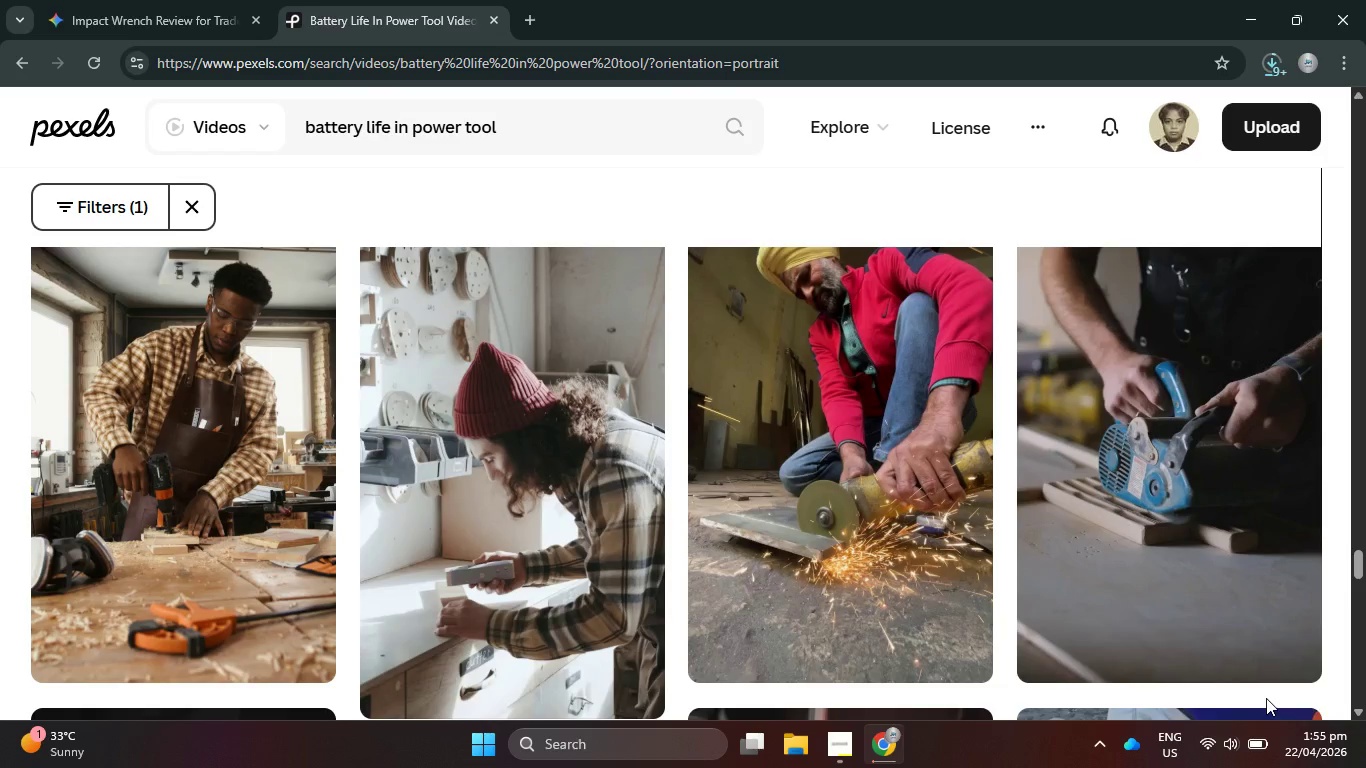 
wait(6.86)
 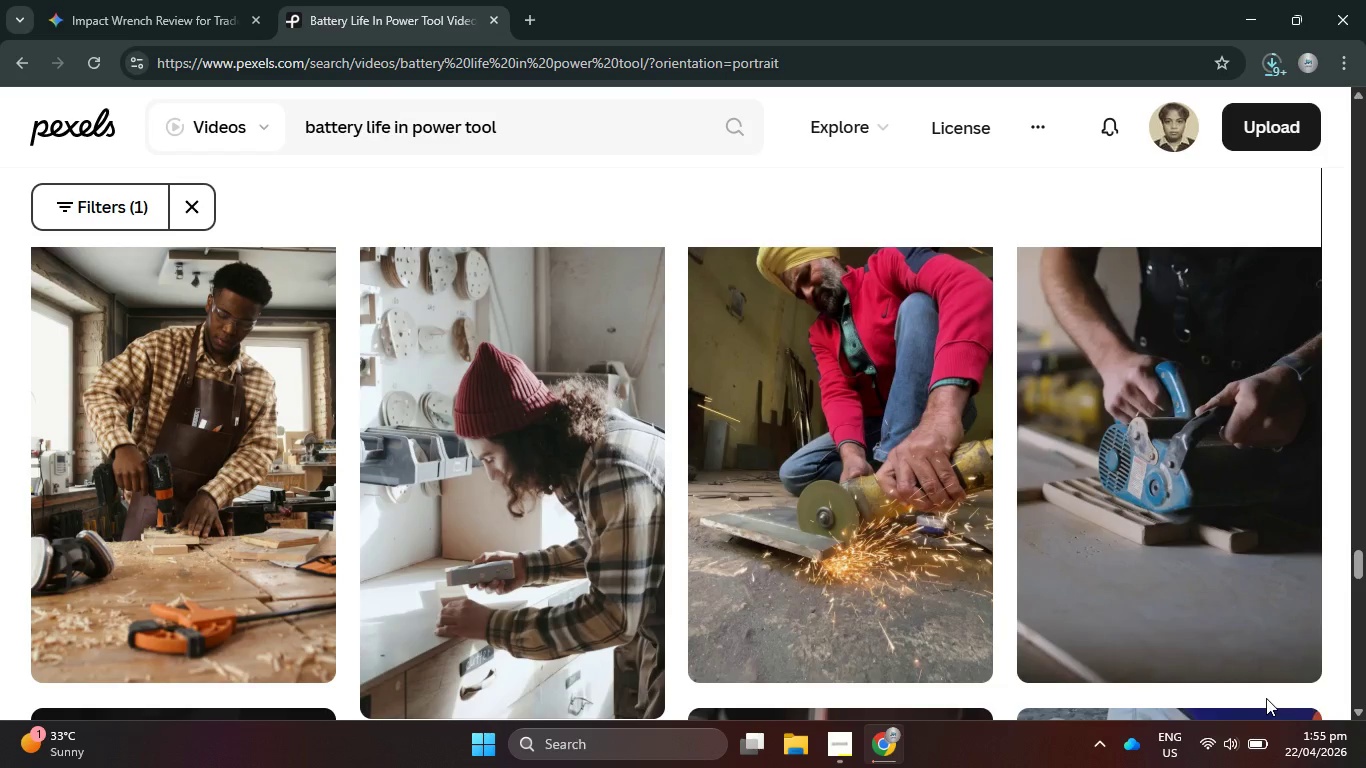 
scroll: coordinate [1346, 673], scroll_direction: down, amount: 6.0
 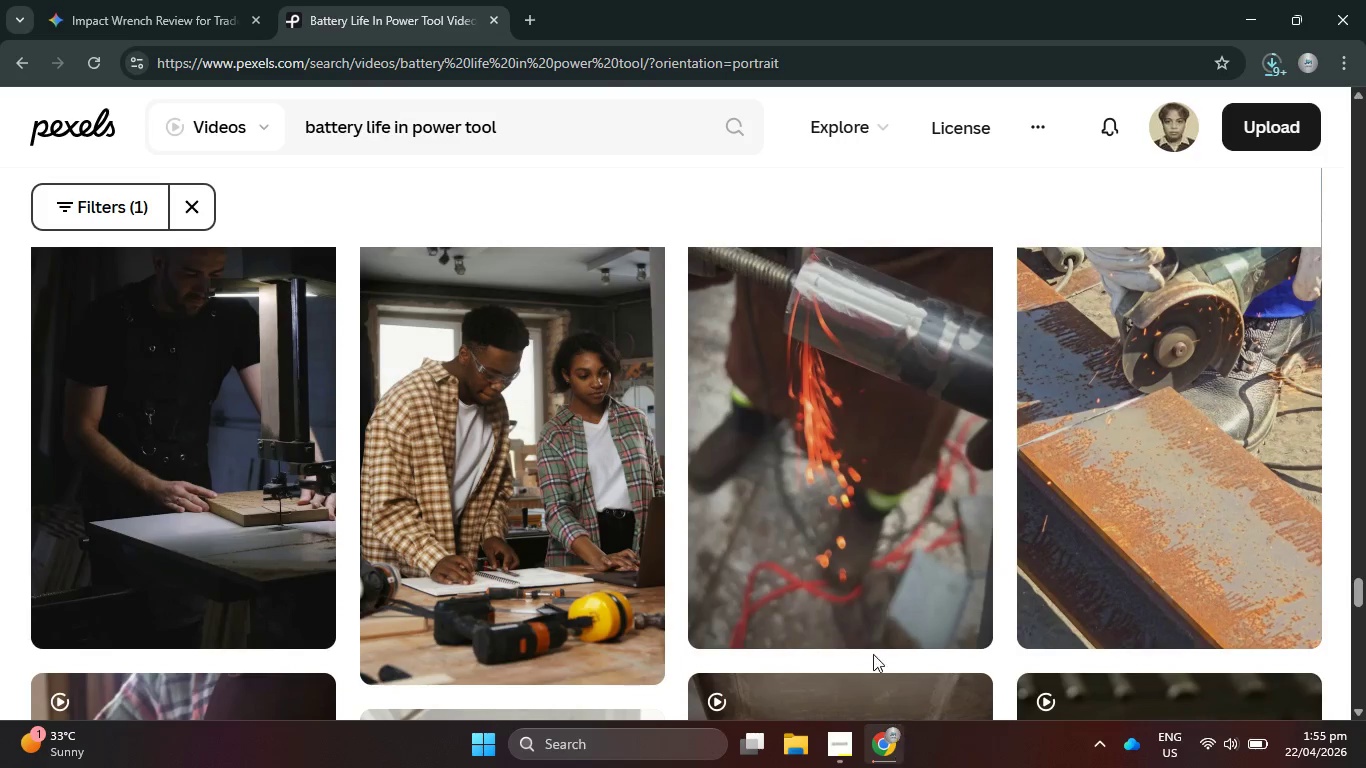 
left_click([619, 658])
 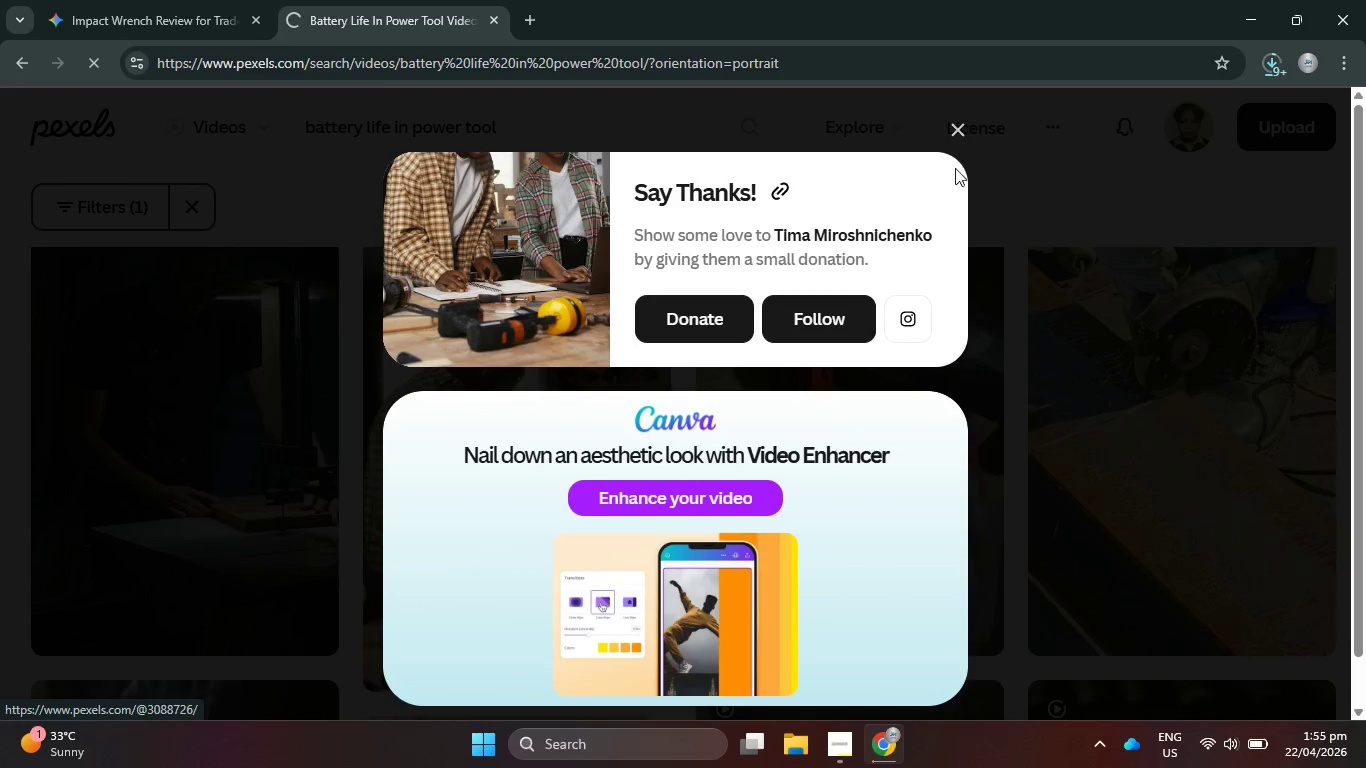 
left_click([960, 136])
 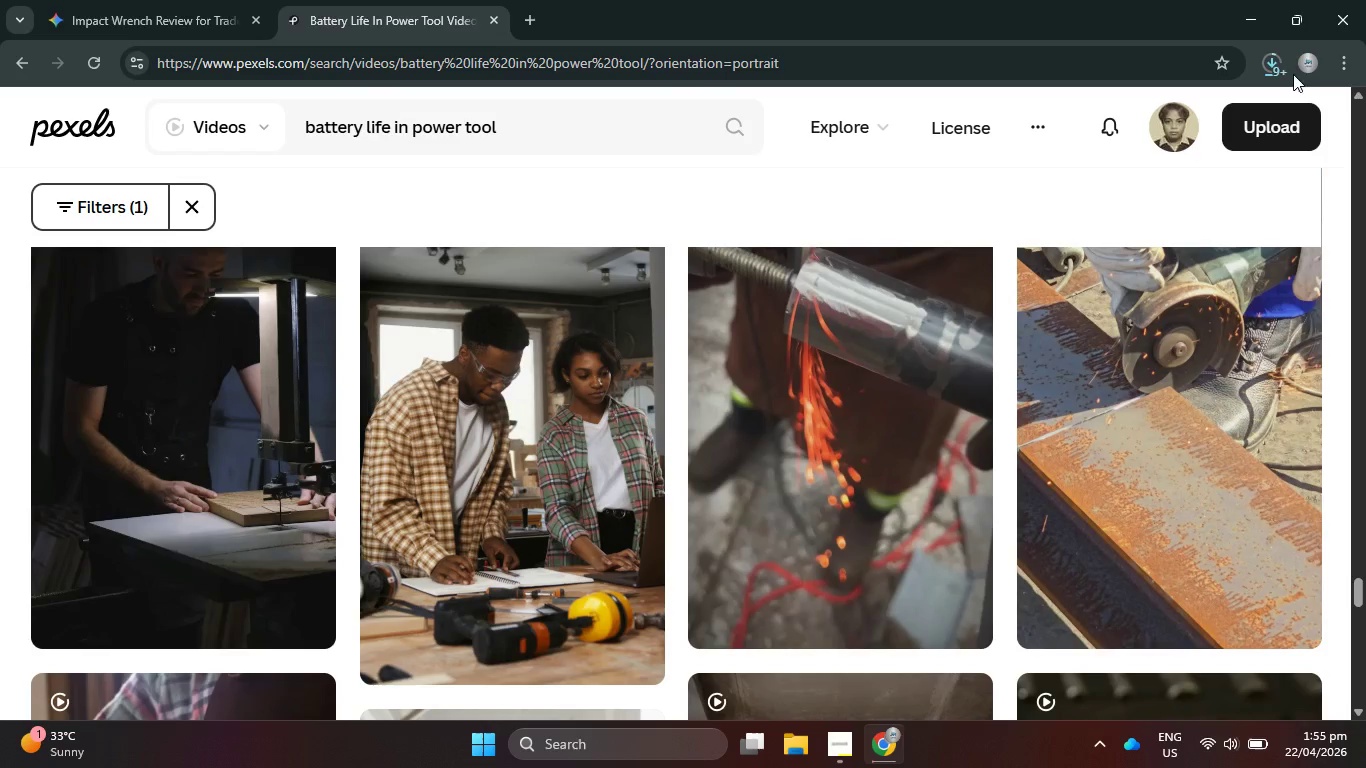 
left_click([1269, 58])
 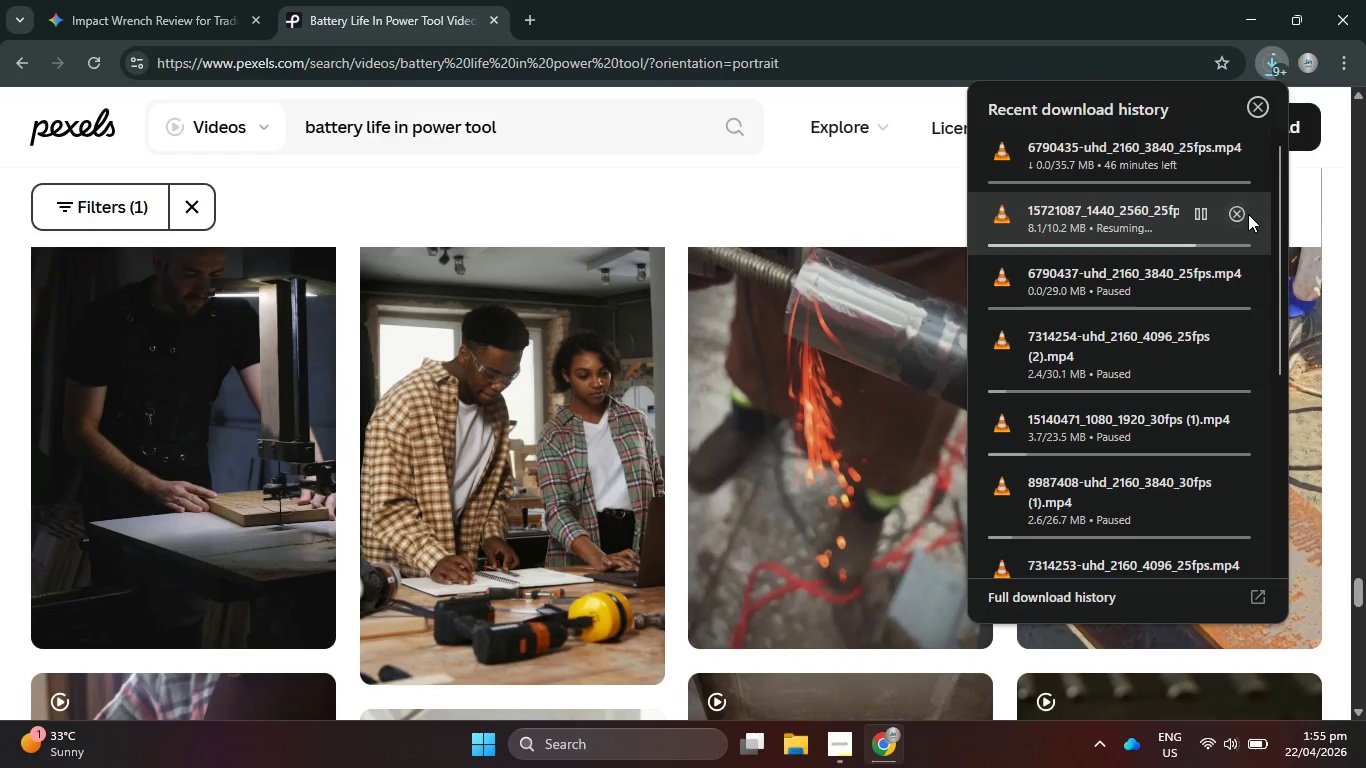 
mouse_move([1215, 294])
 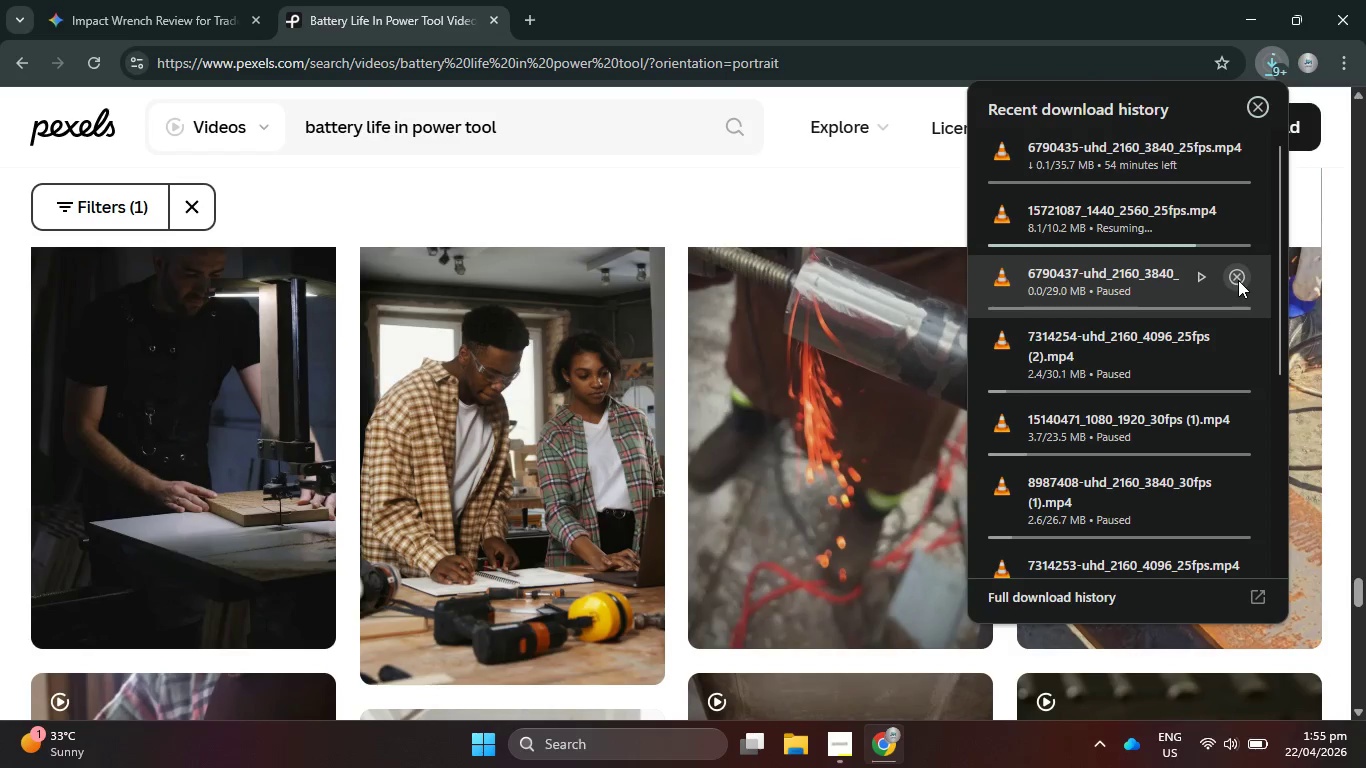 
left_click([1238, 280])
 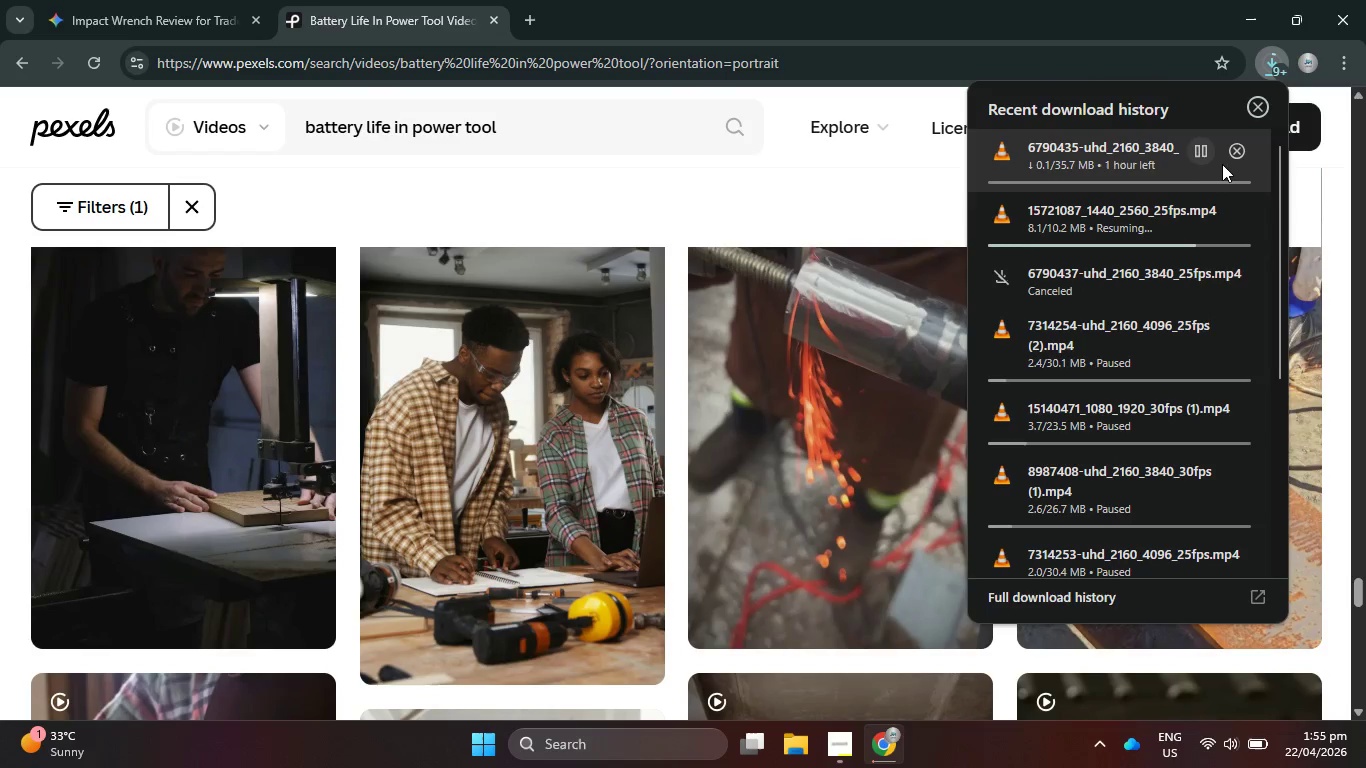 
left_click([1203, 149])
 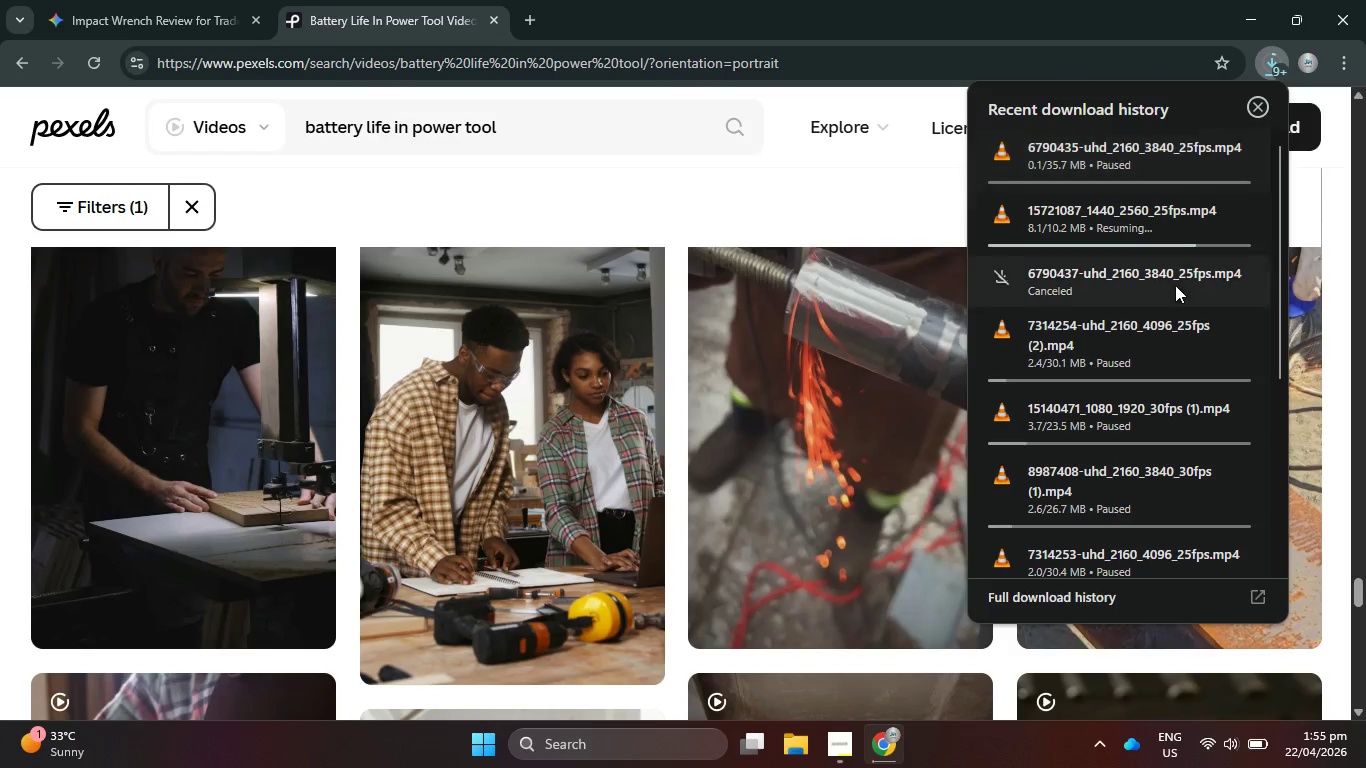 
scroll: coordinate [1173, 288], scroll_direction: down, amount: 3.0
 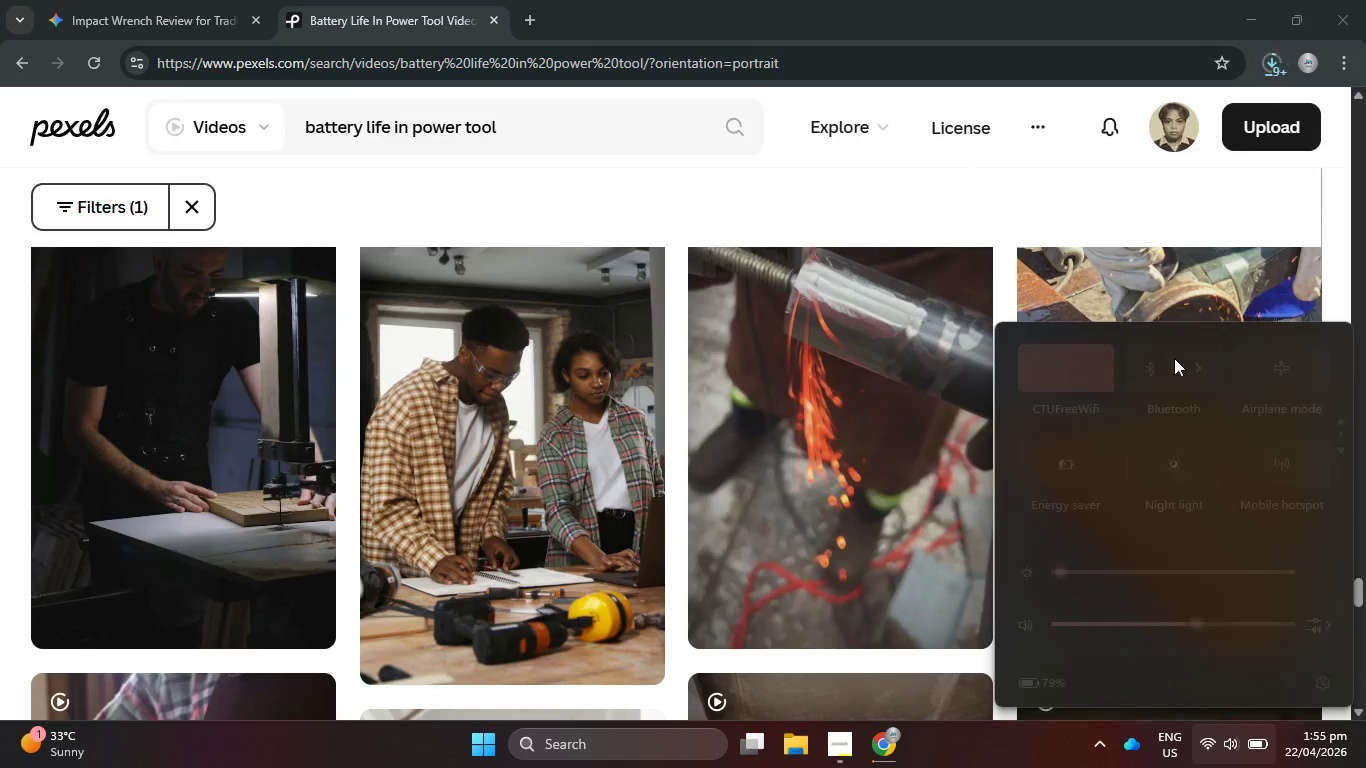 
left_click([1096, 374])
 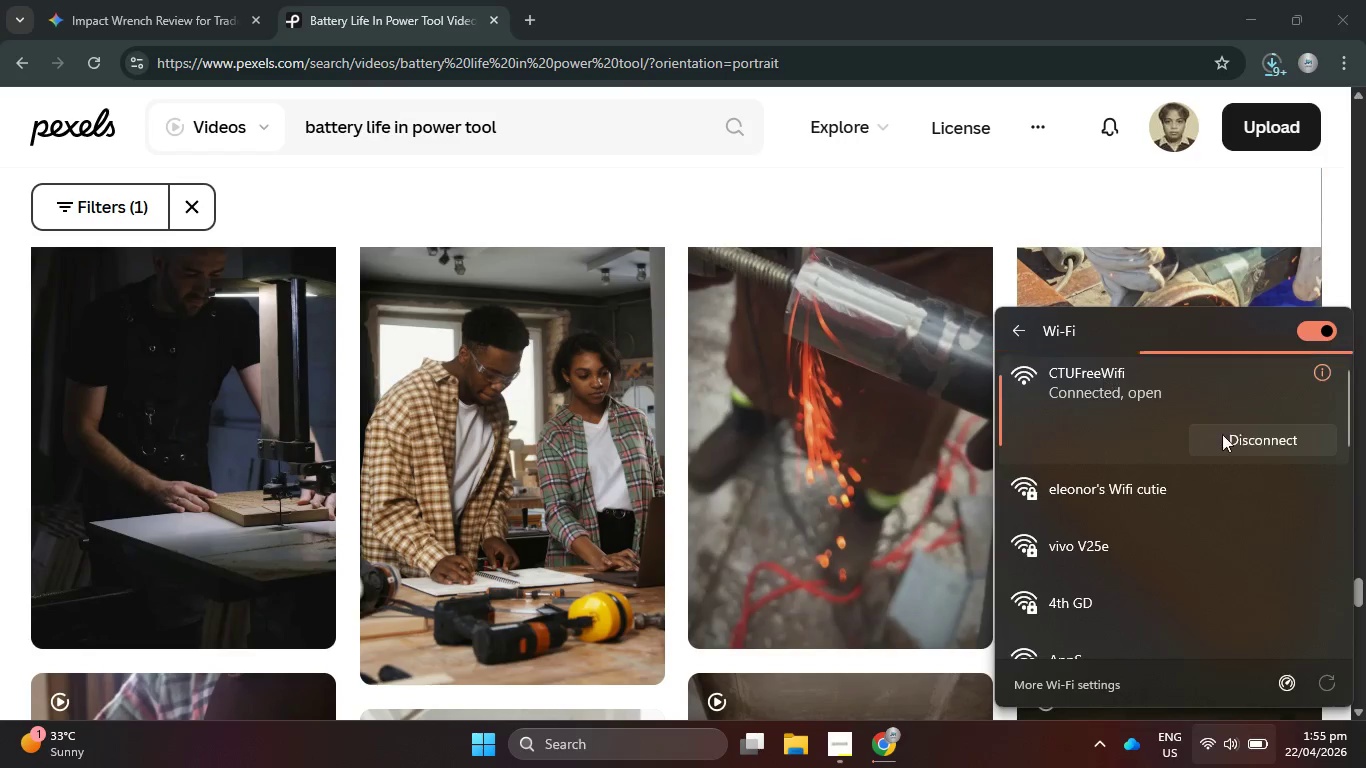 
left_click([1229, 448])
 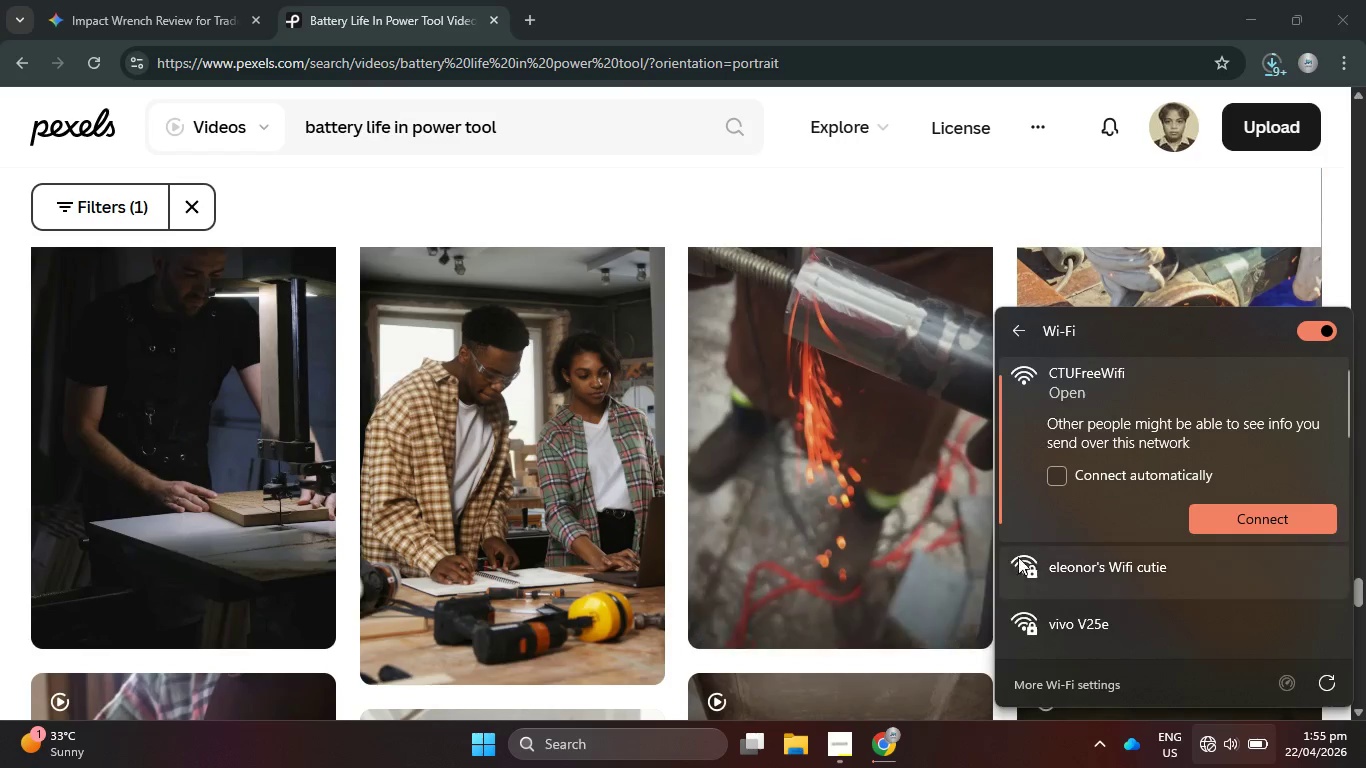 
left_click([1244, 514])
 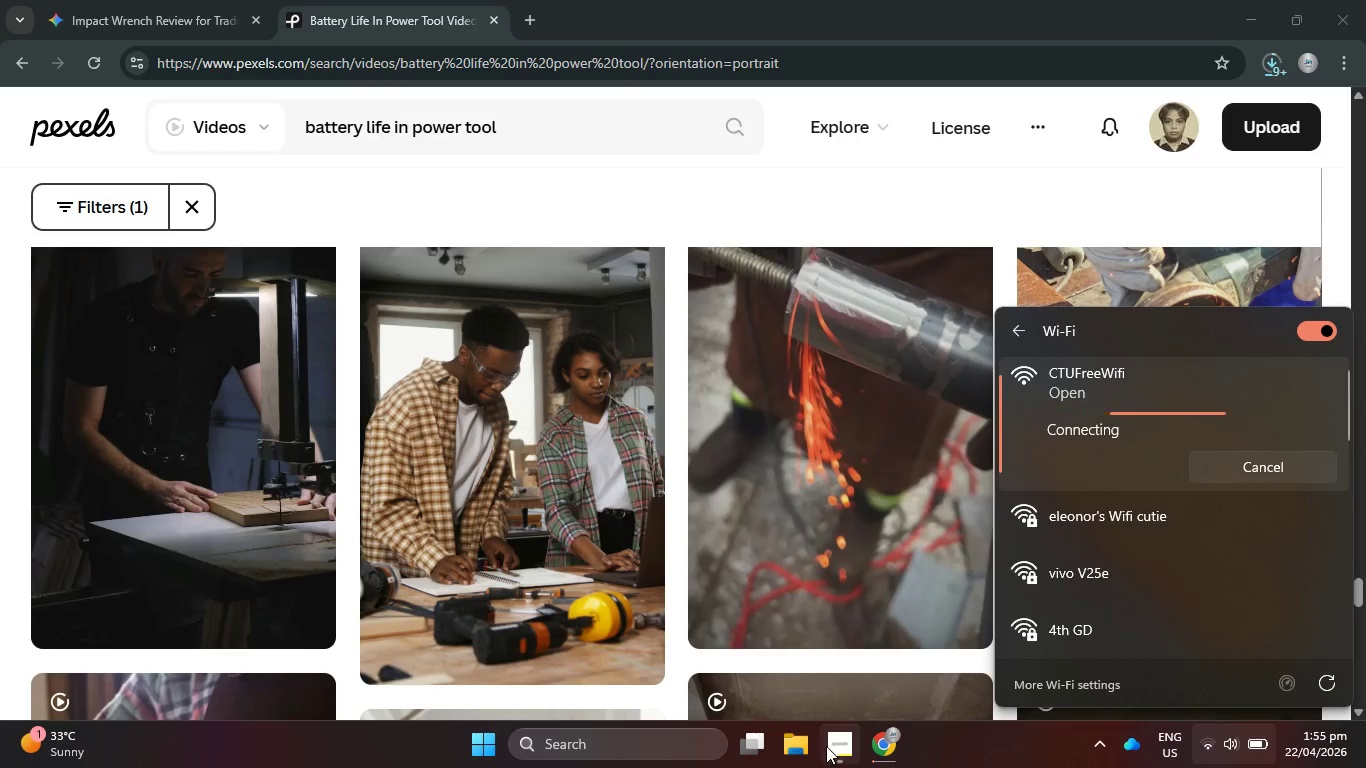 
left_click([832, 749])